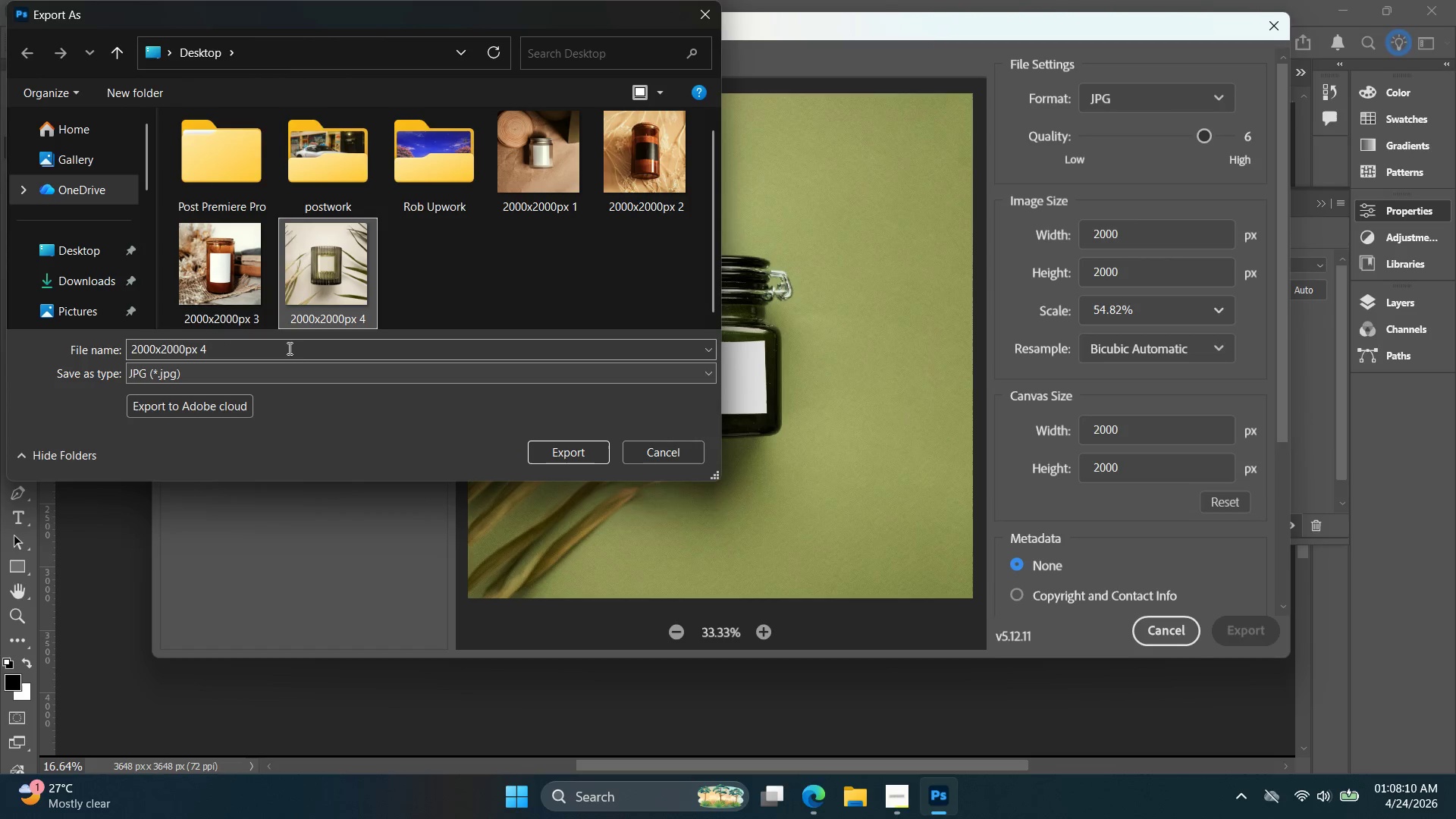 
double_click([287, 342])
 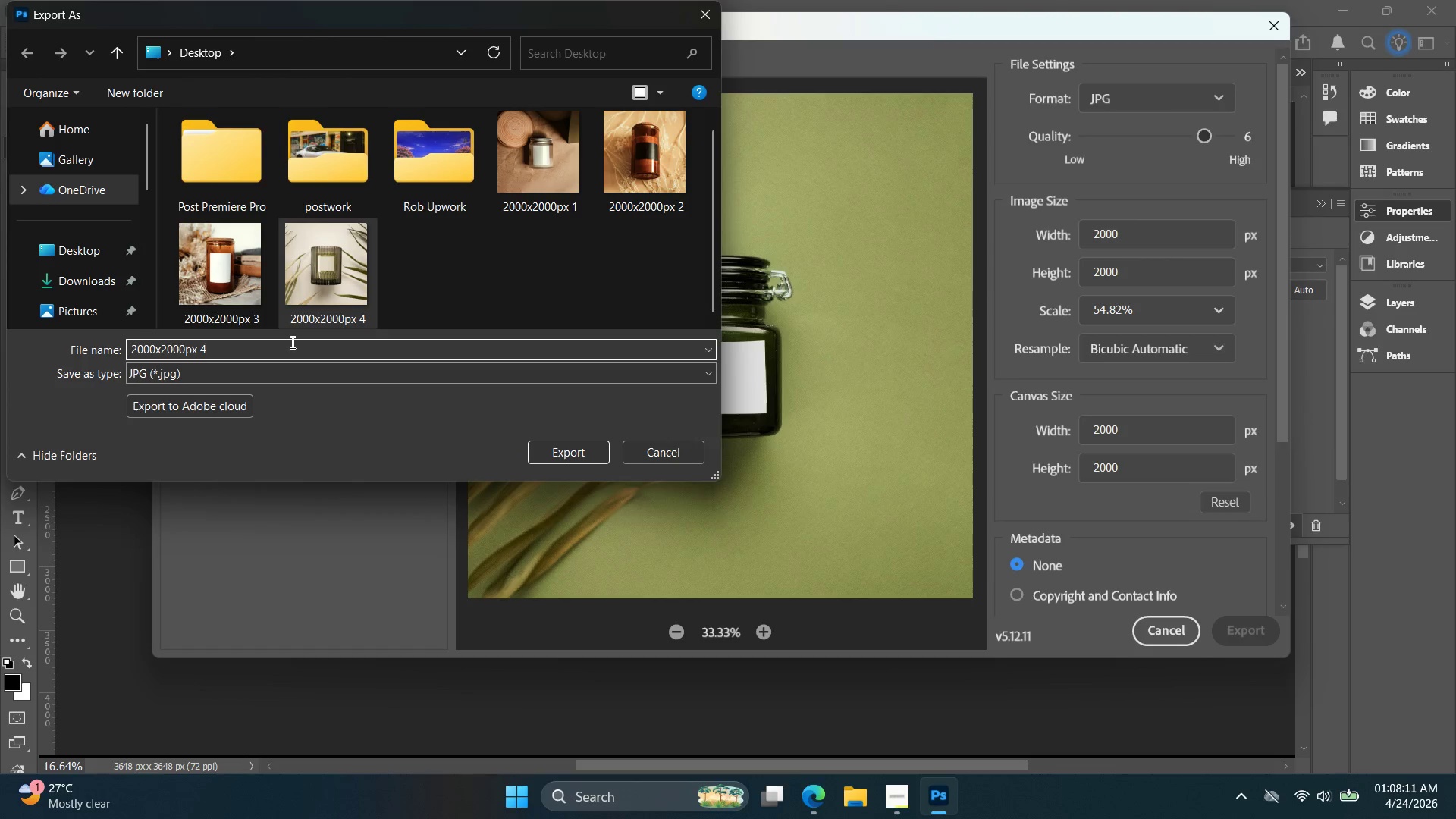 
key(Backspace)
 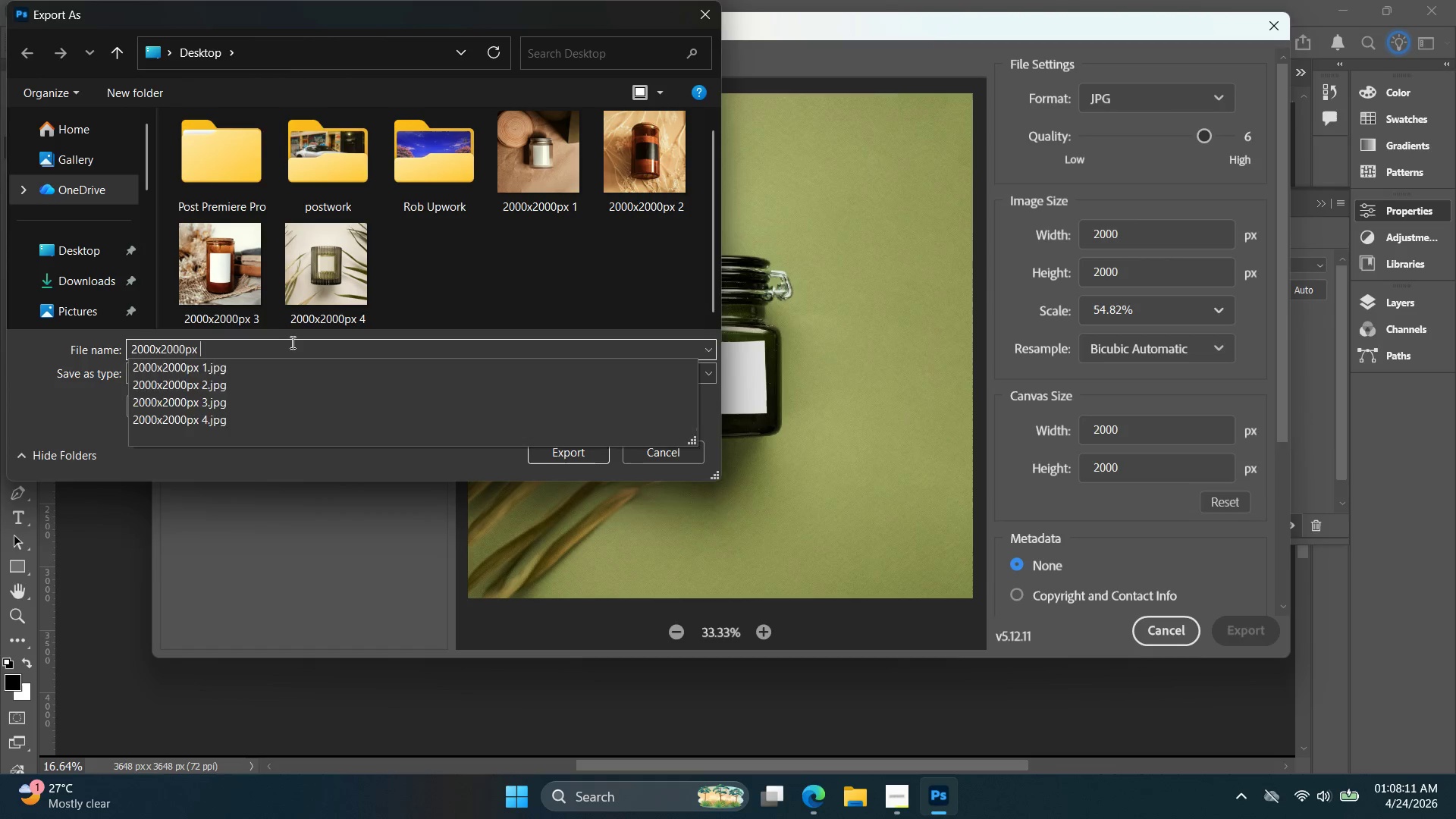 
key(5)
 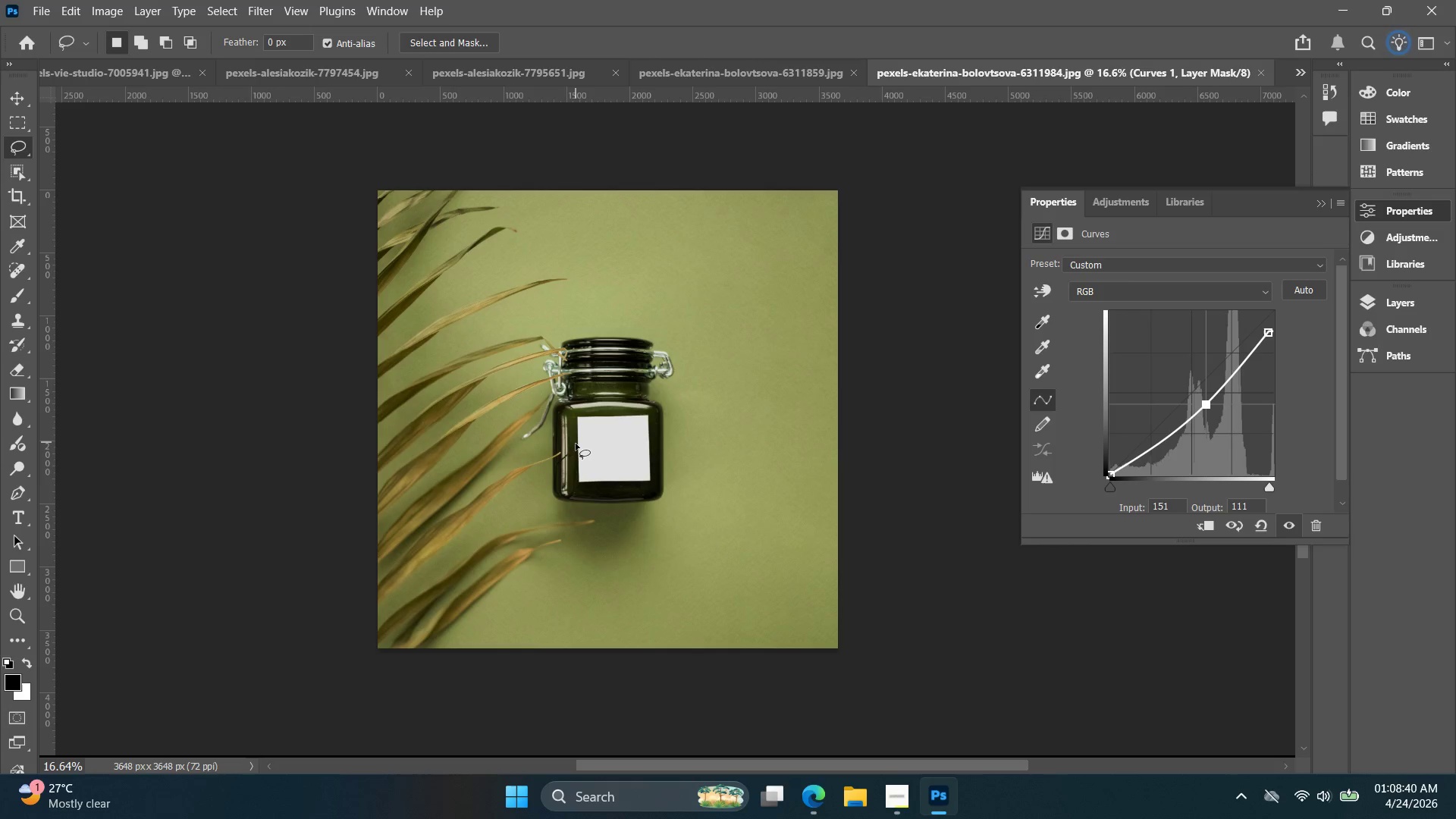 
wait(34.14)
 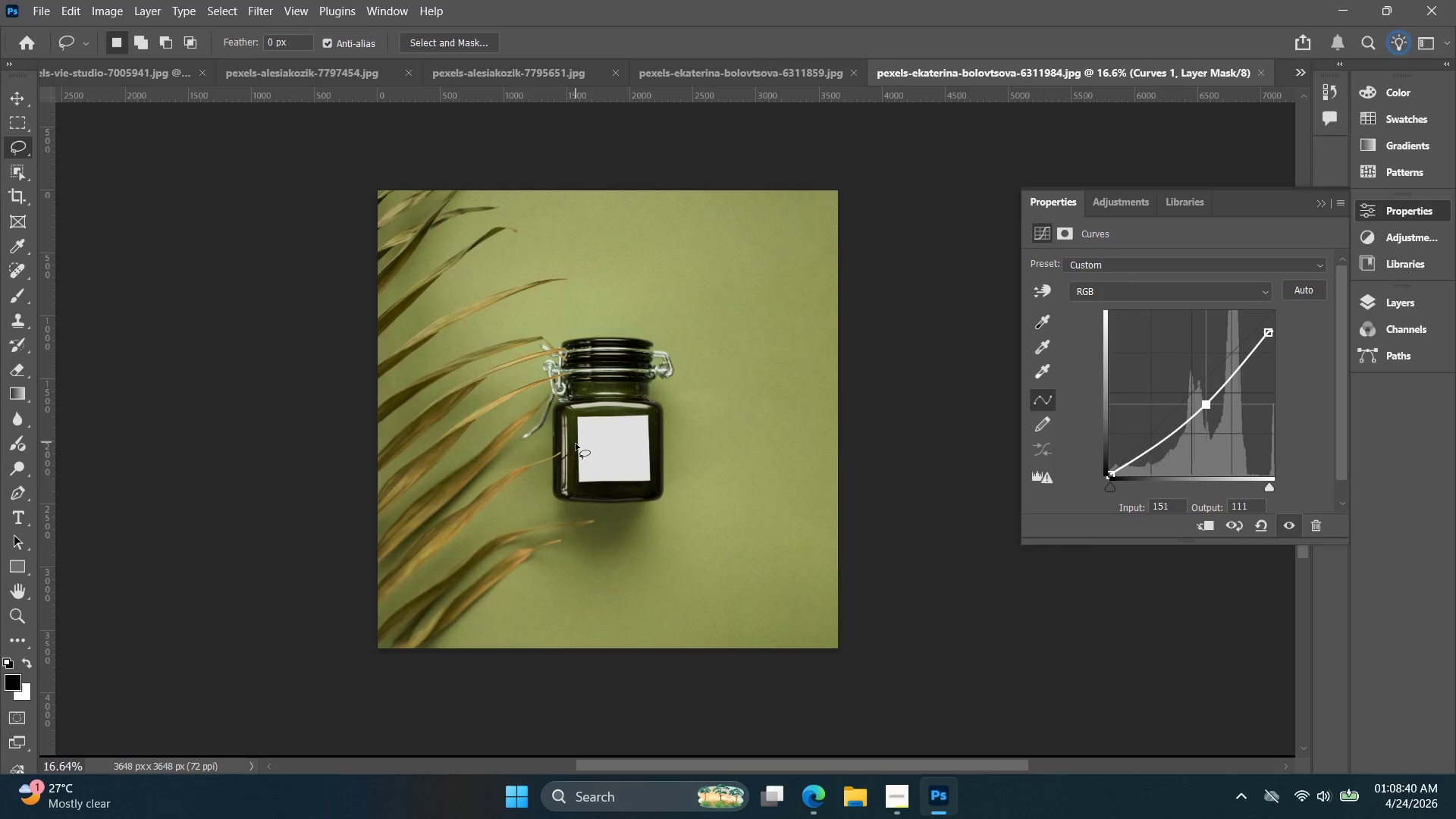 
key(Alt+AltLeft)
 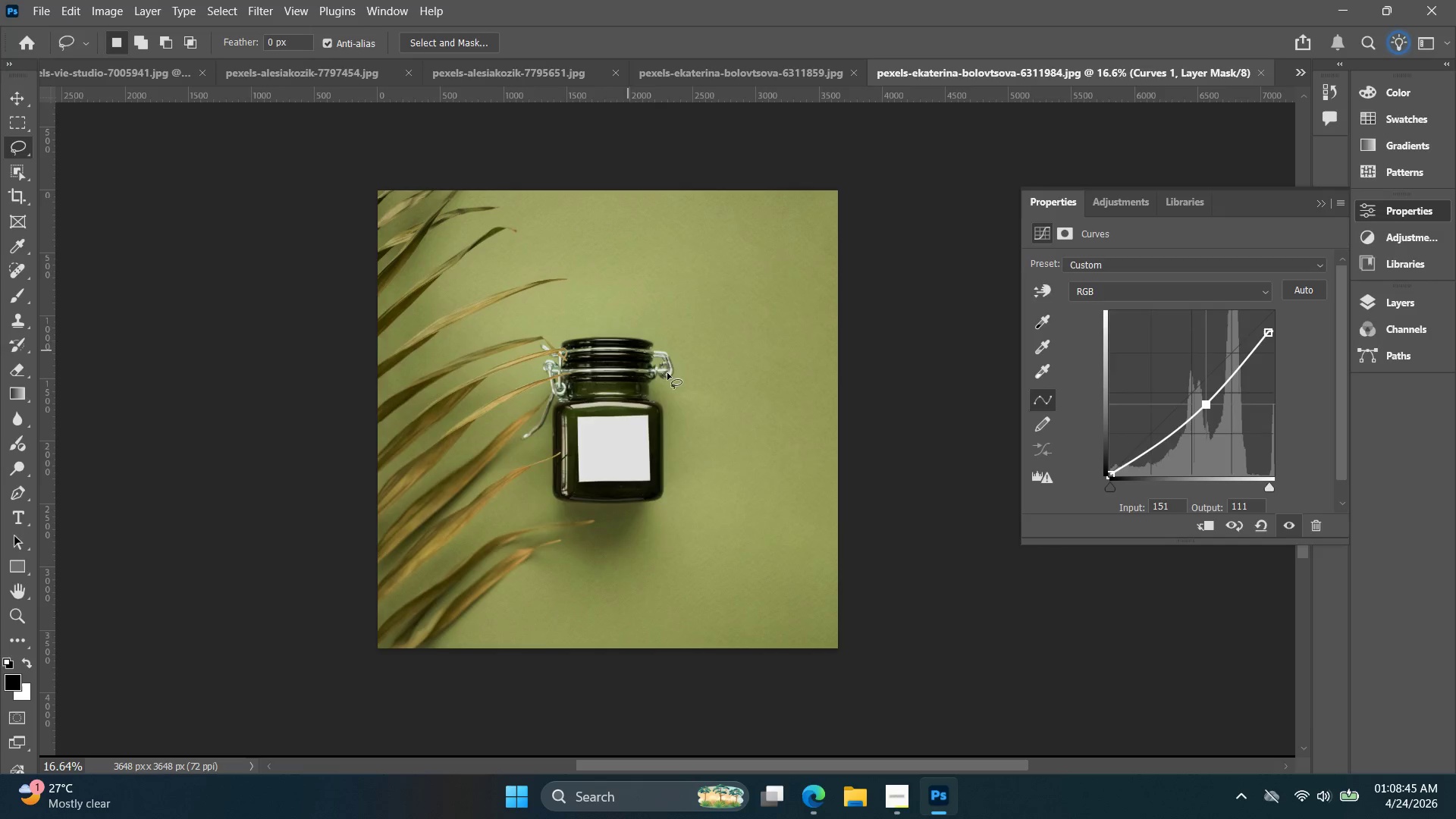 
key(Alt+Tab)